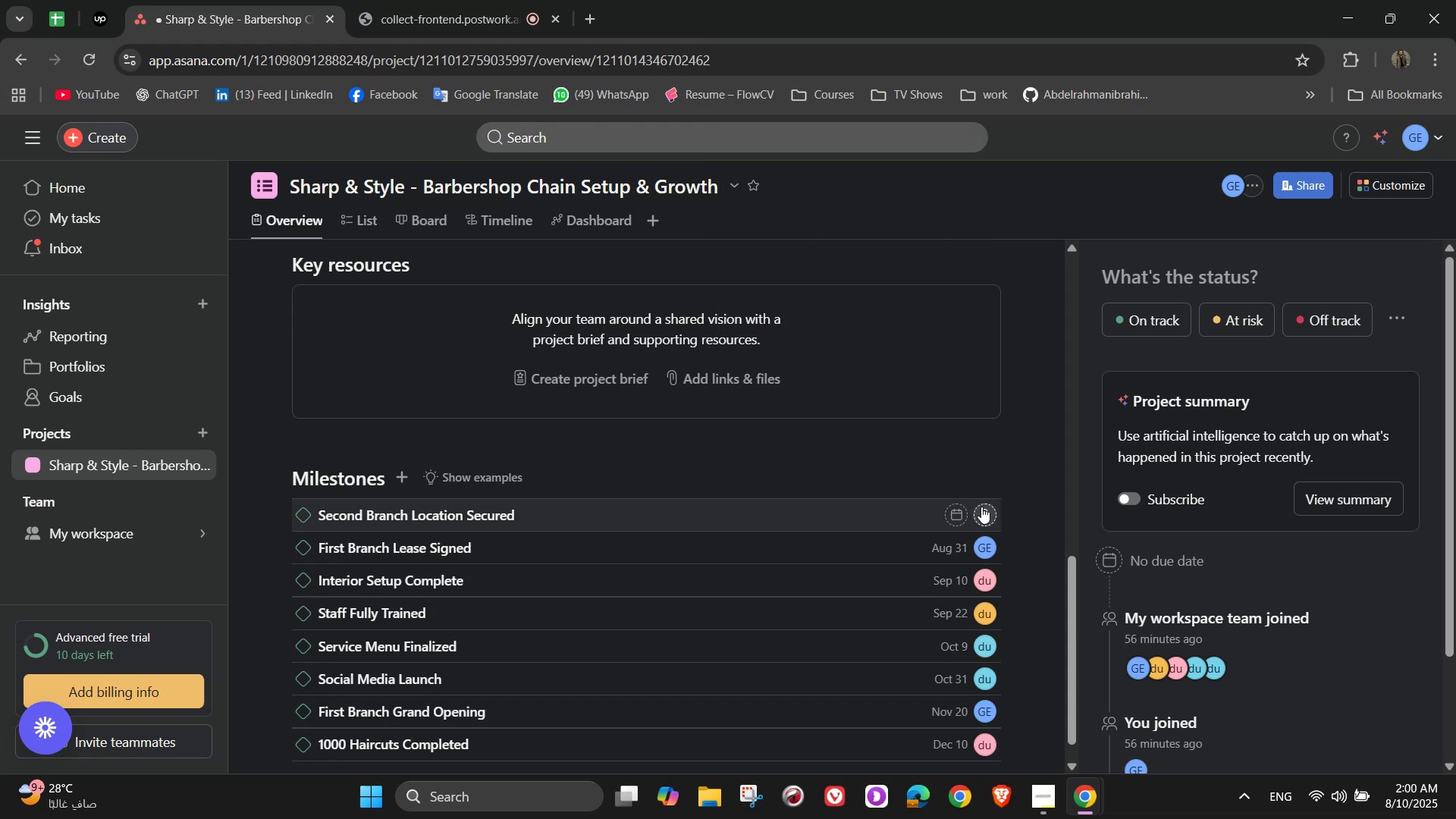 
left_click([982, 507])
 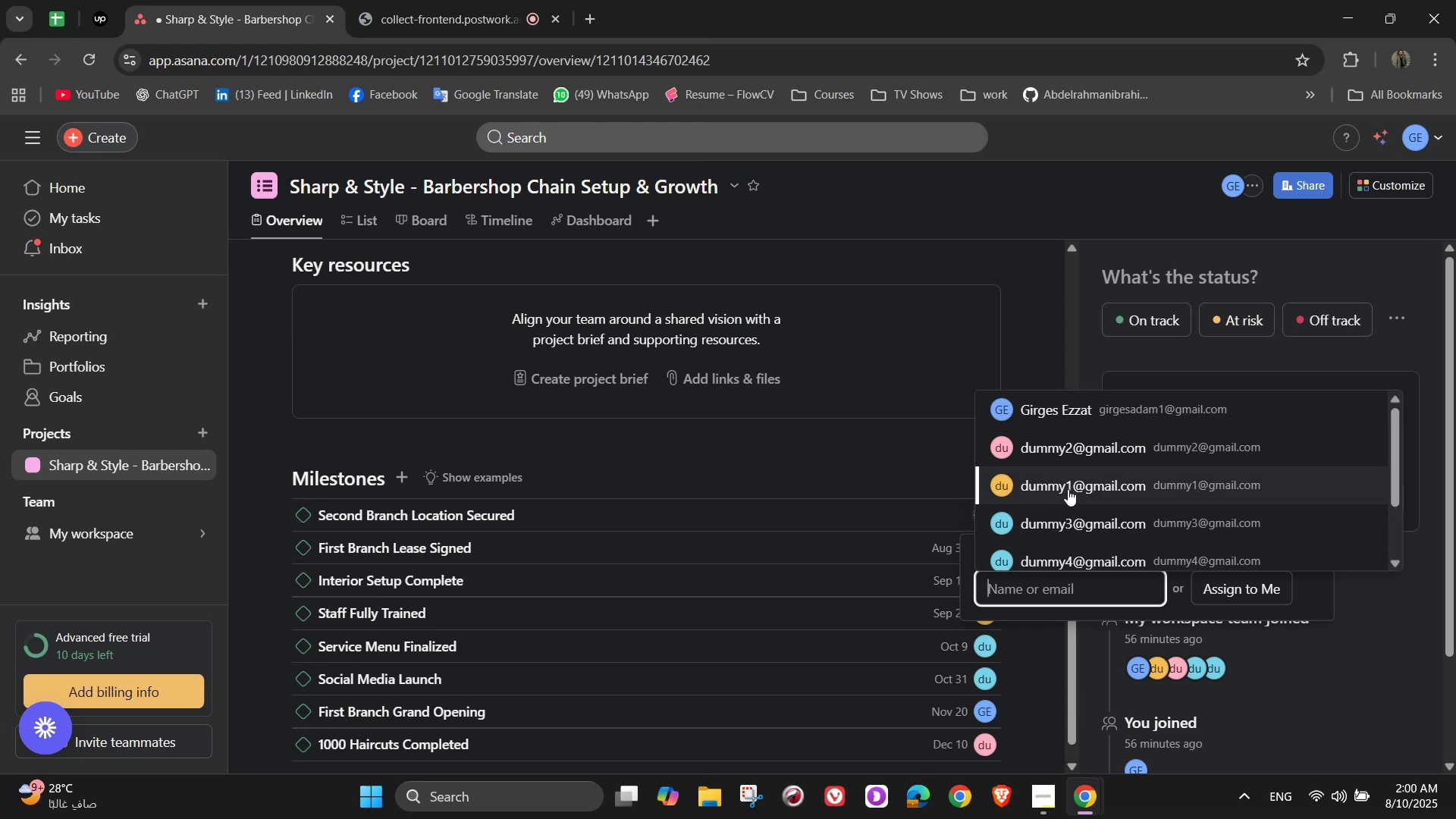 
left_click([1066, 526])
 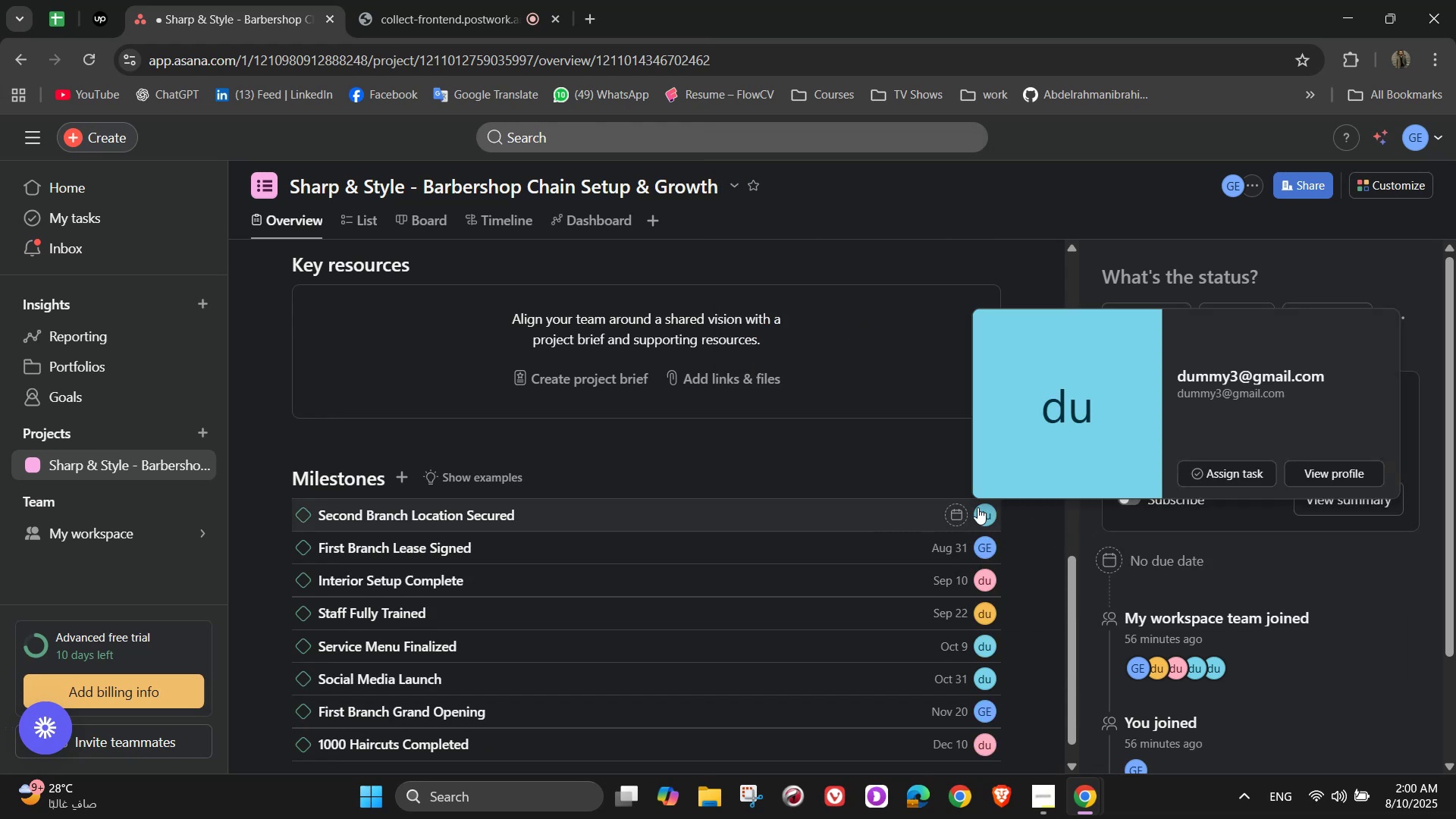 
left_click([950, 510])
 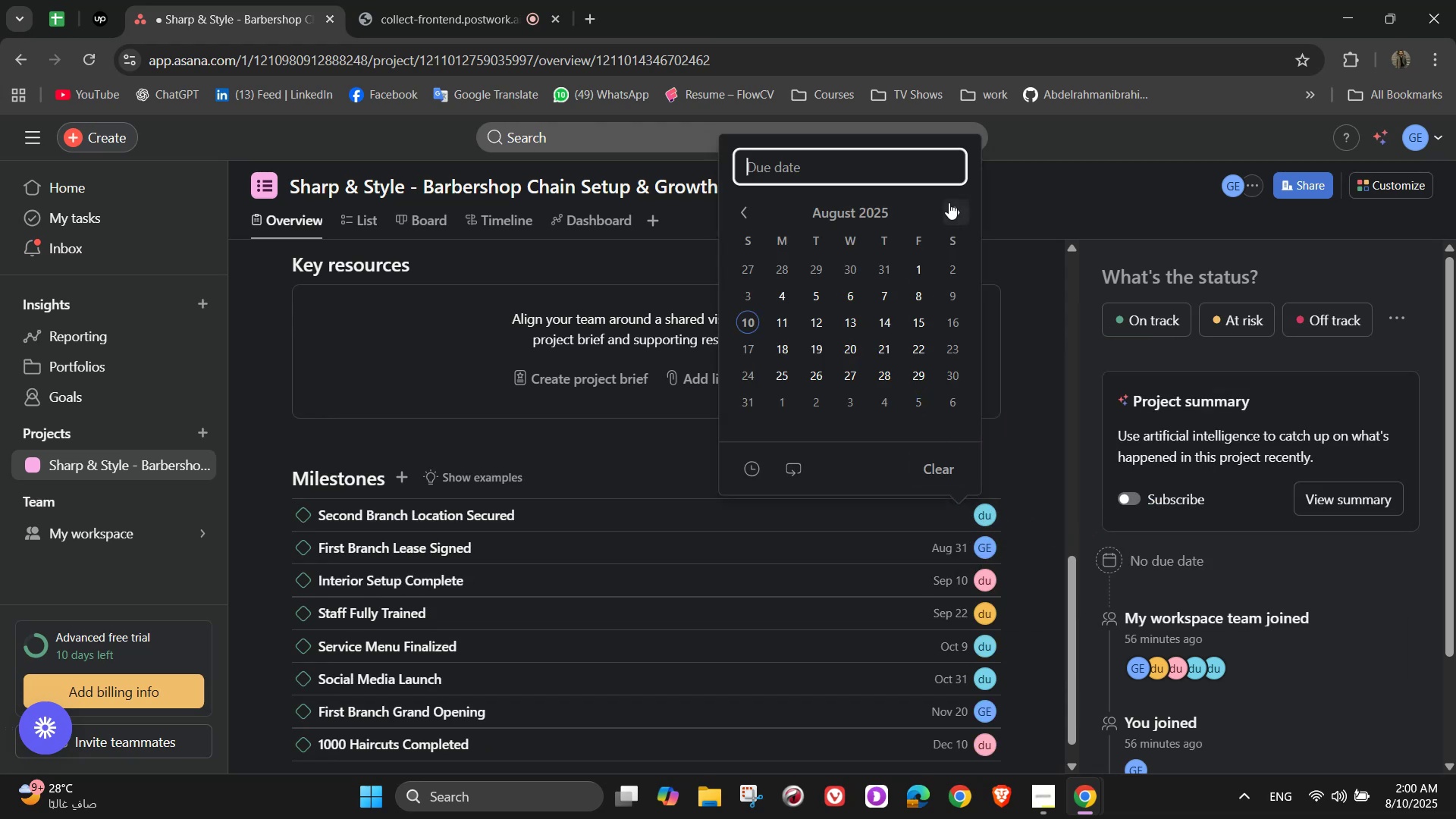 
double_click([949, 201])
 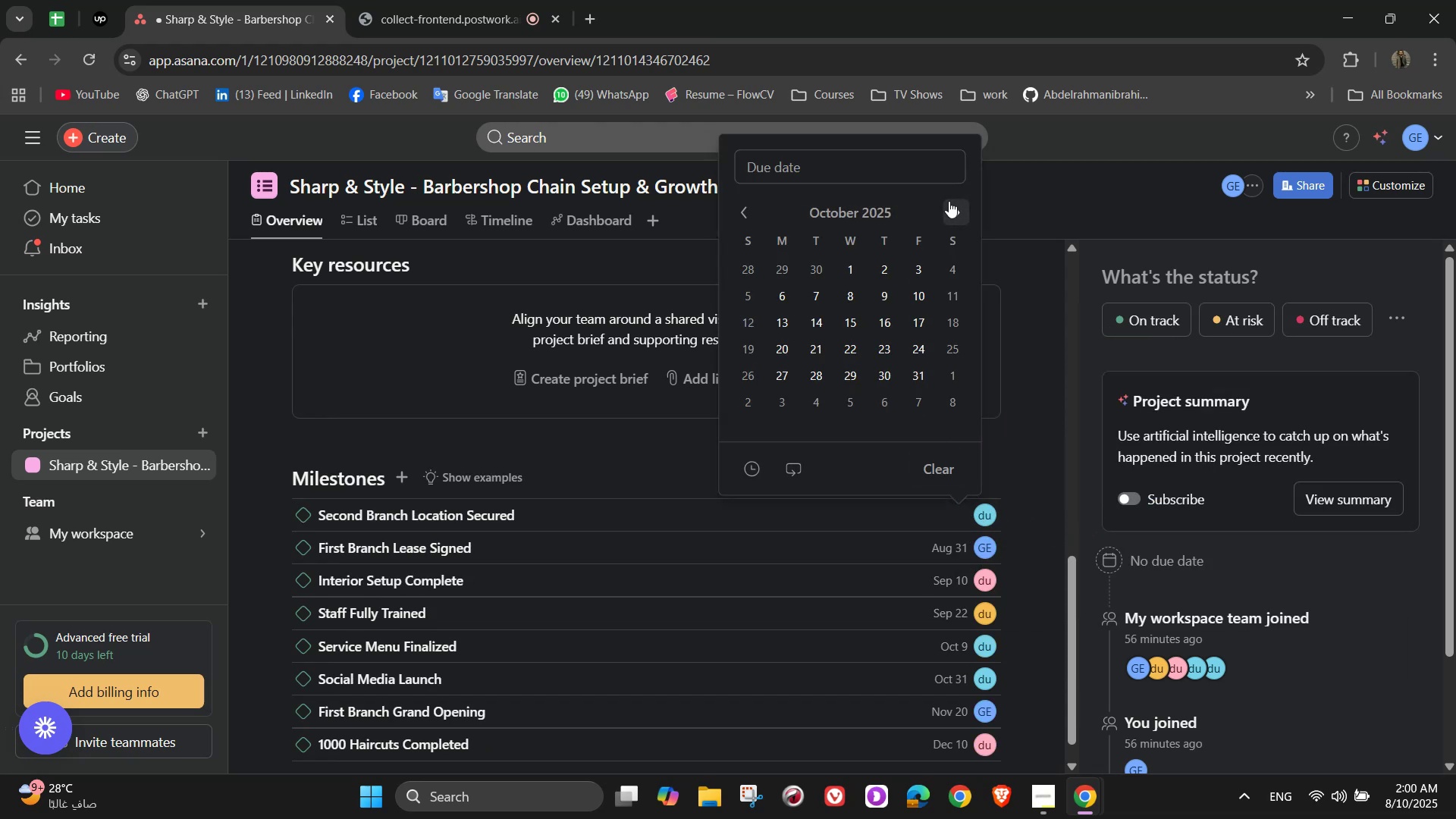 
triple_click([949, 201])
 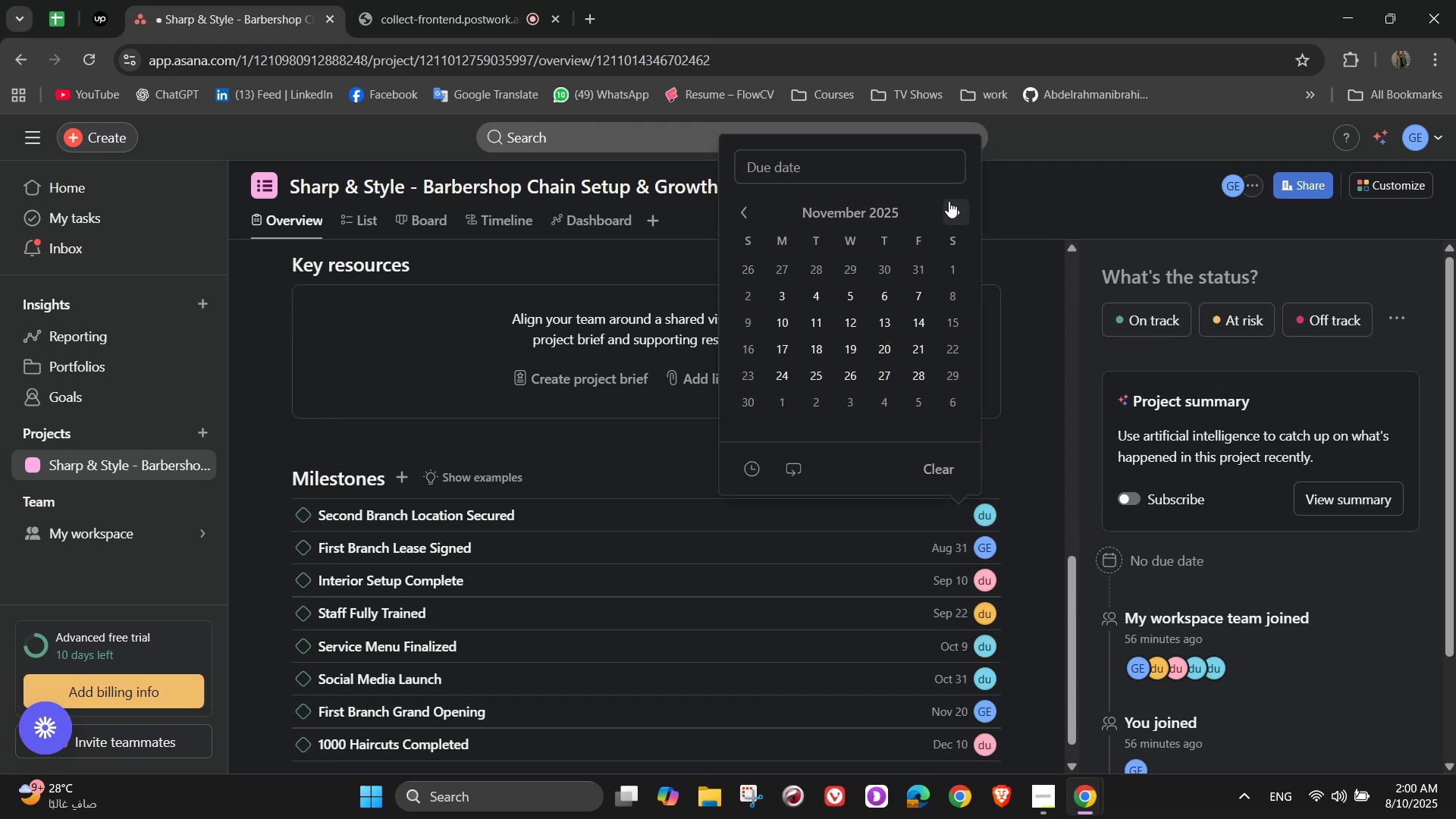 
left_click([949, 201])
 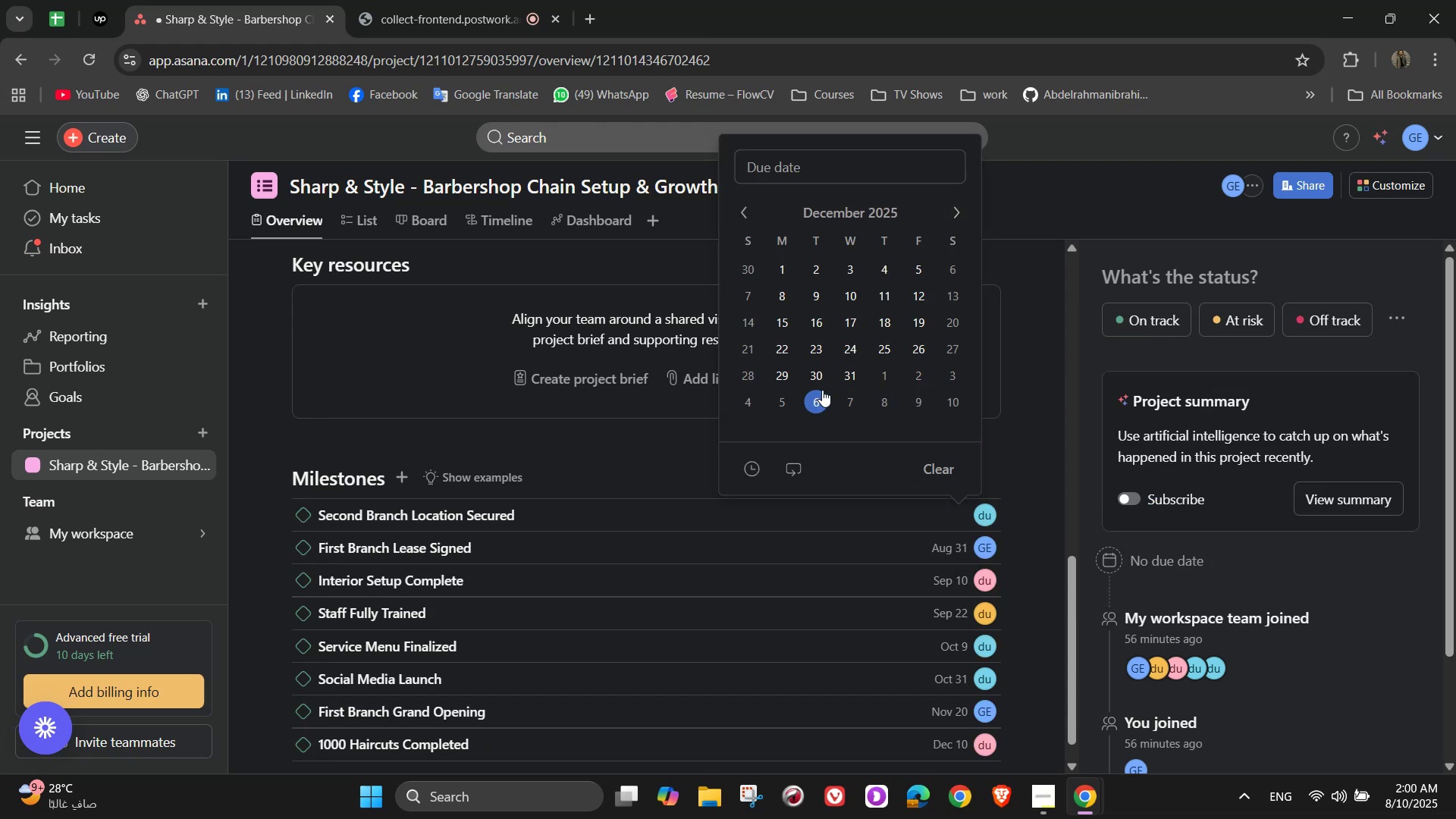 
left_click([843, 378])
 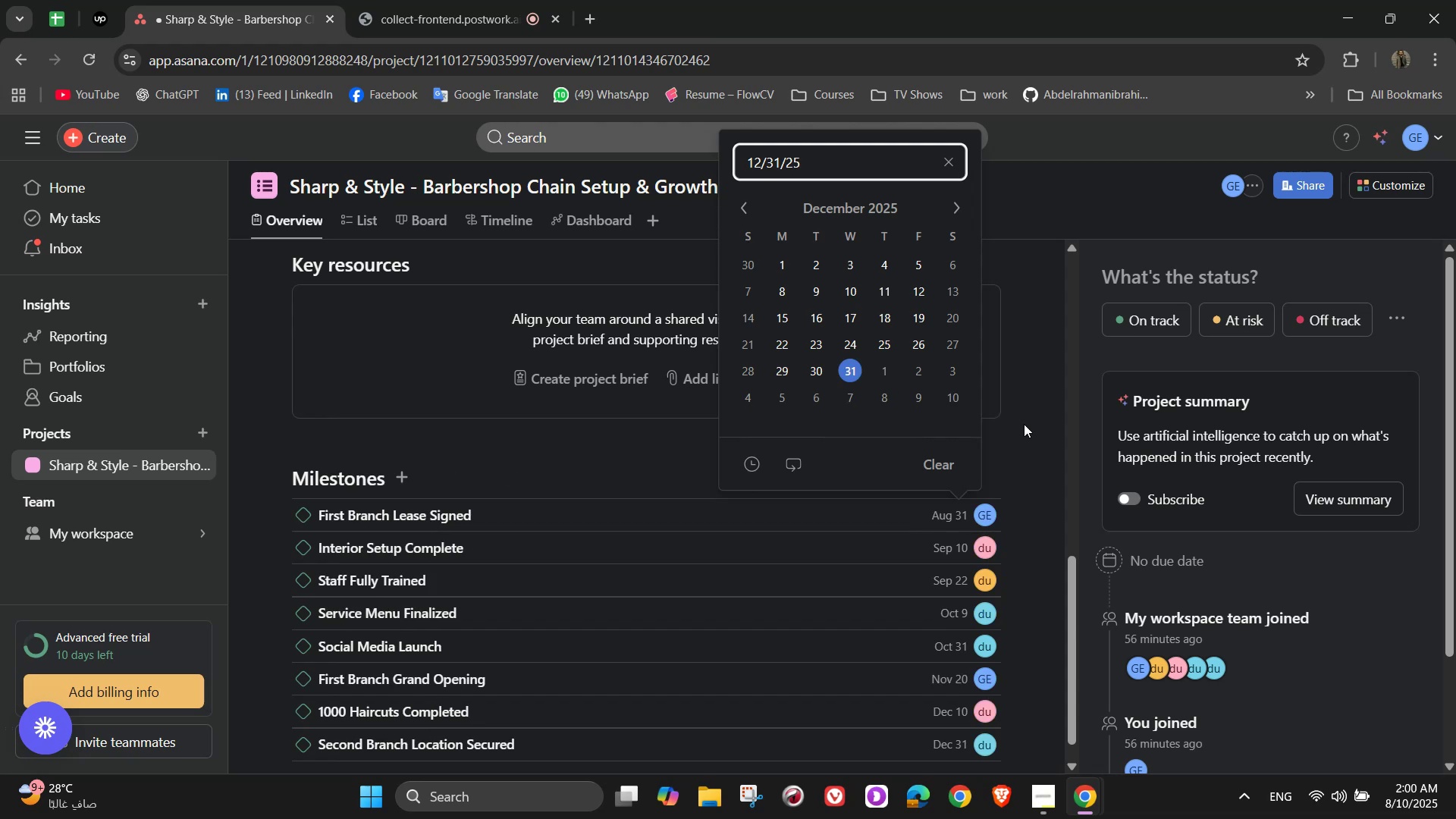 
left_click([1024, 424])
 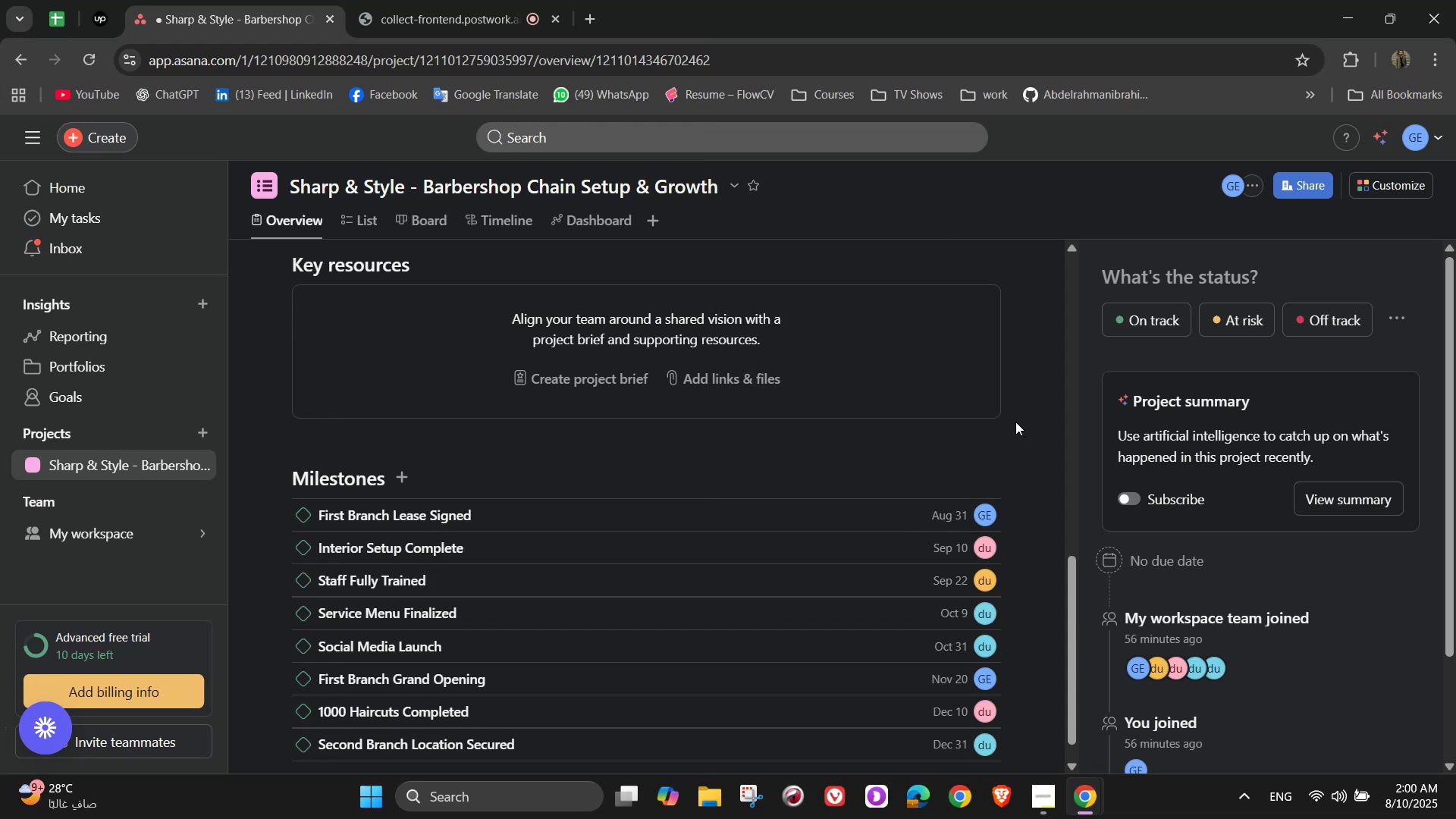 
scroll: coordinate [976, 431], scroll_direction: down, amount: 3.0
 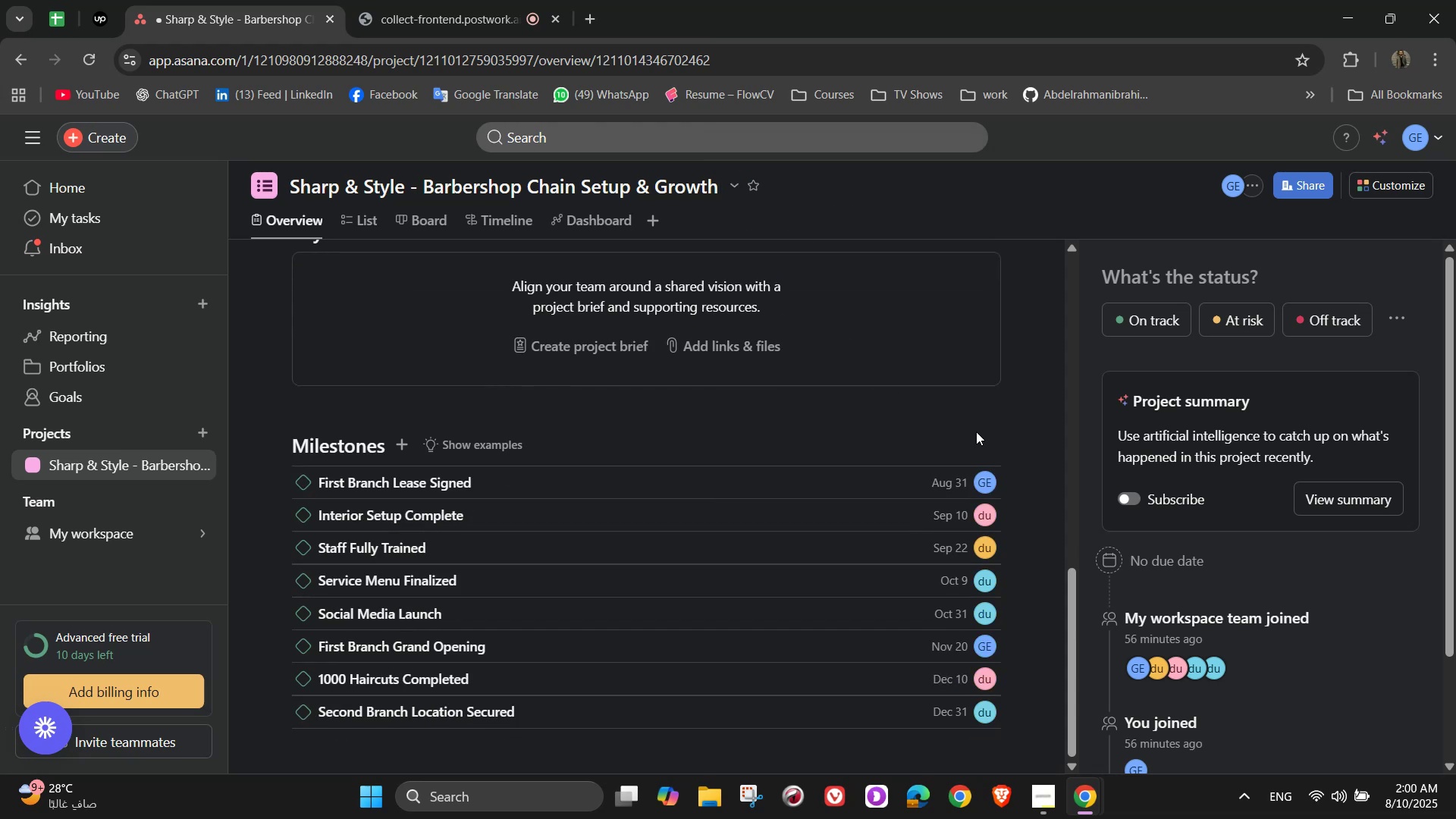 
scroll: coordinate [976, 431], scroll_direction: up, amount: 7.0
 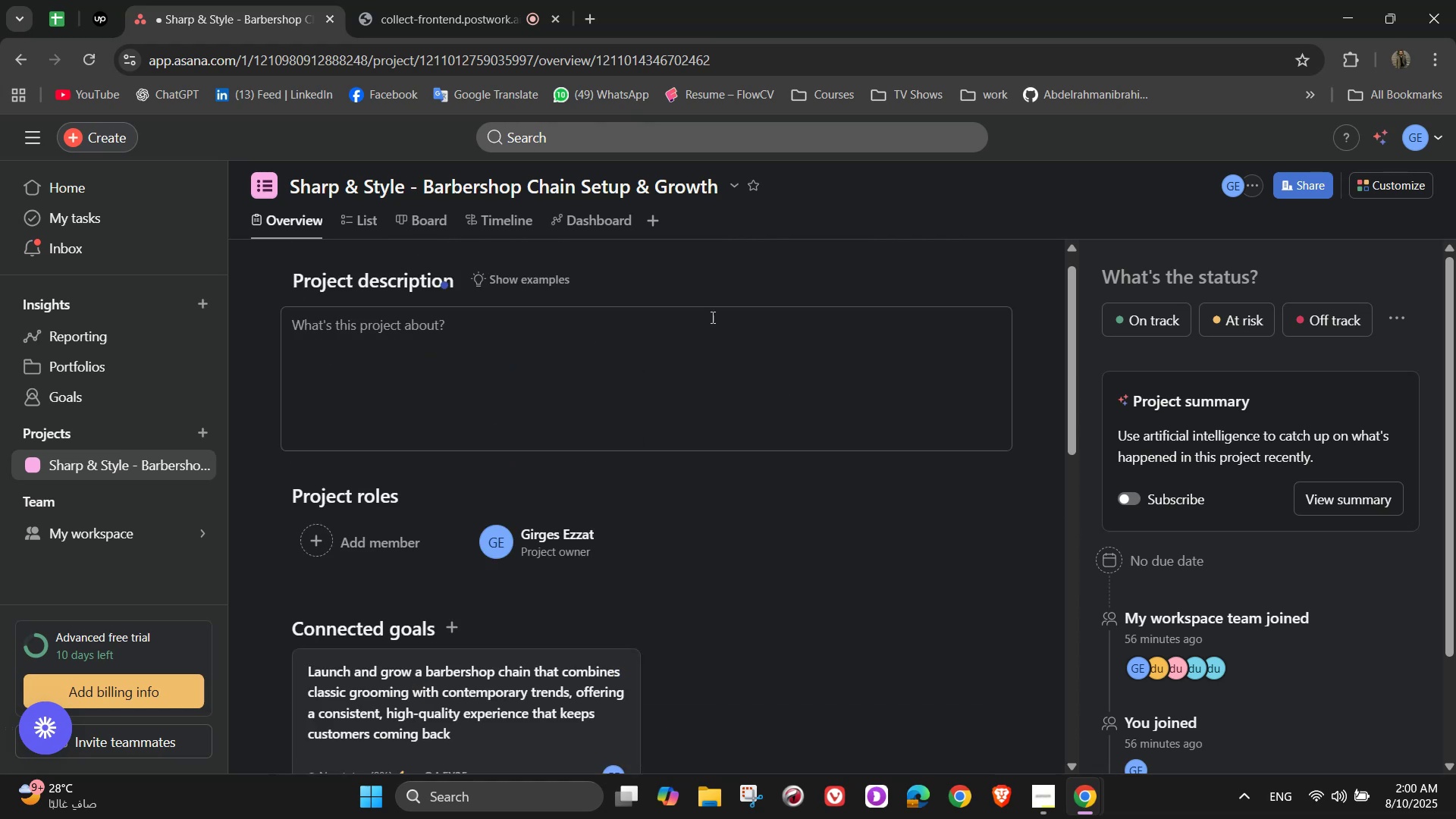 
left_click([562, 211])
 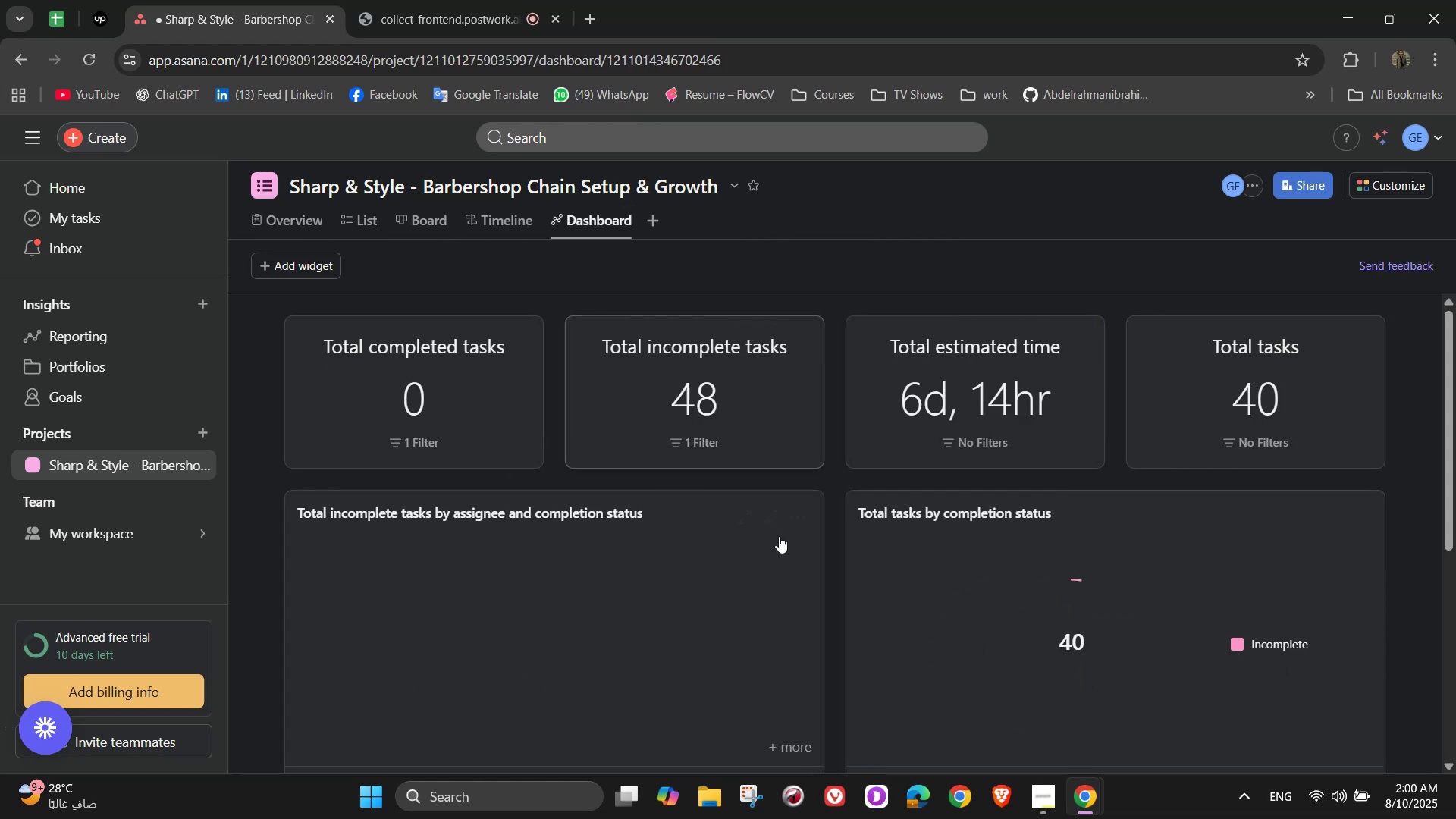 
scroll: coordinate [788, 538], scroll_direction: down, amount: 4.0
 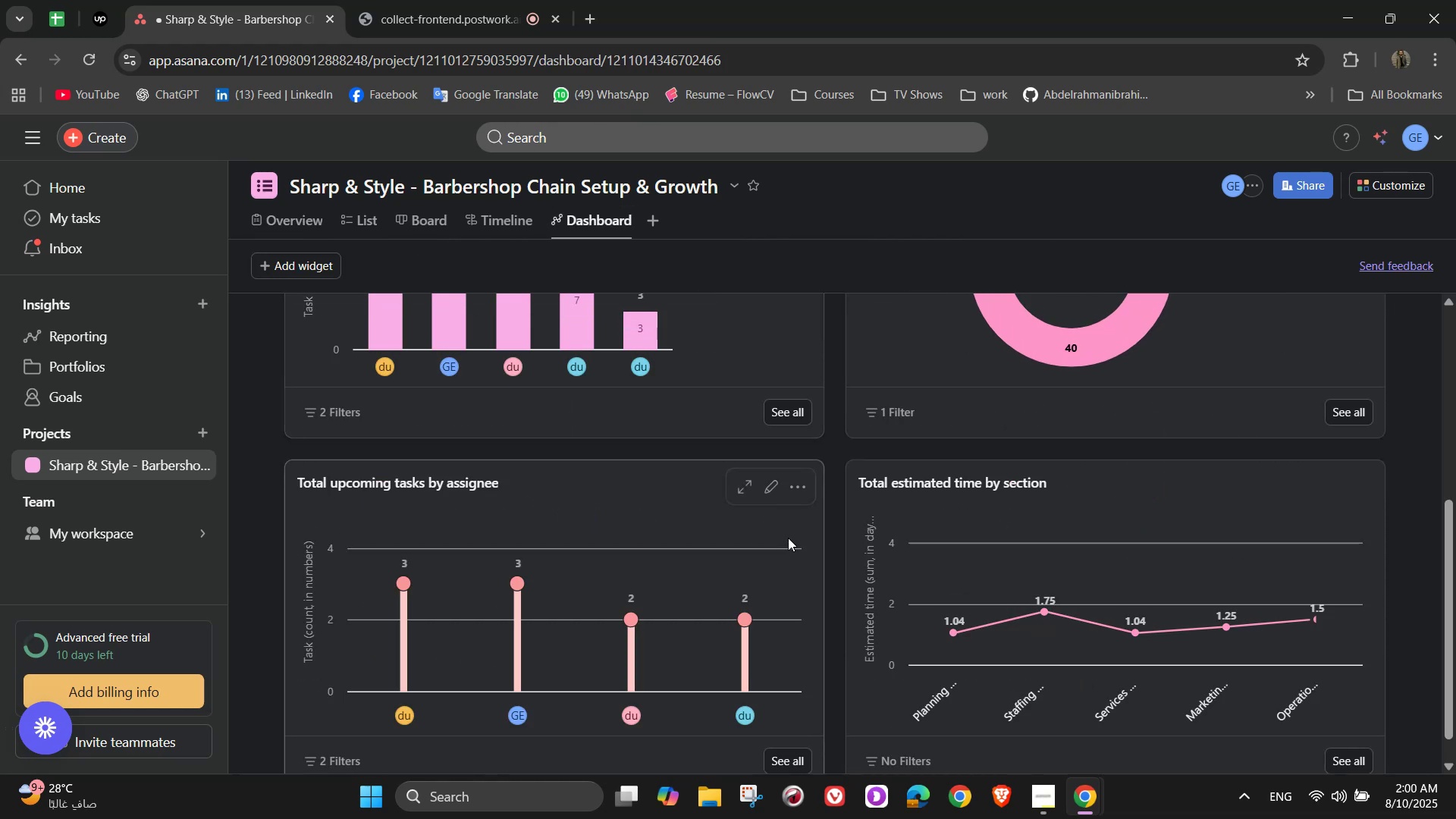 
scroll: coordinate [790, 538], scroll_direction: up, amount: 5.0
 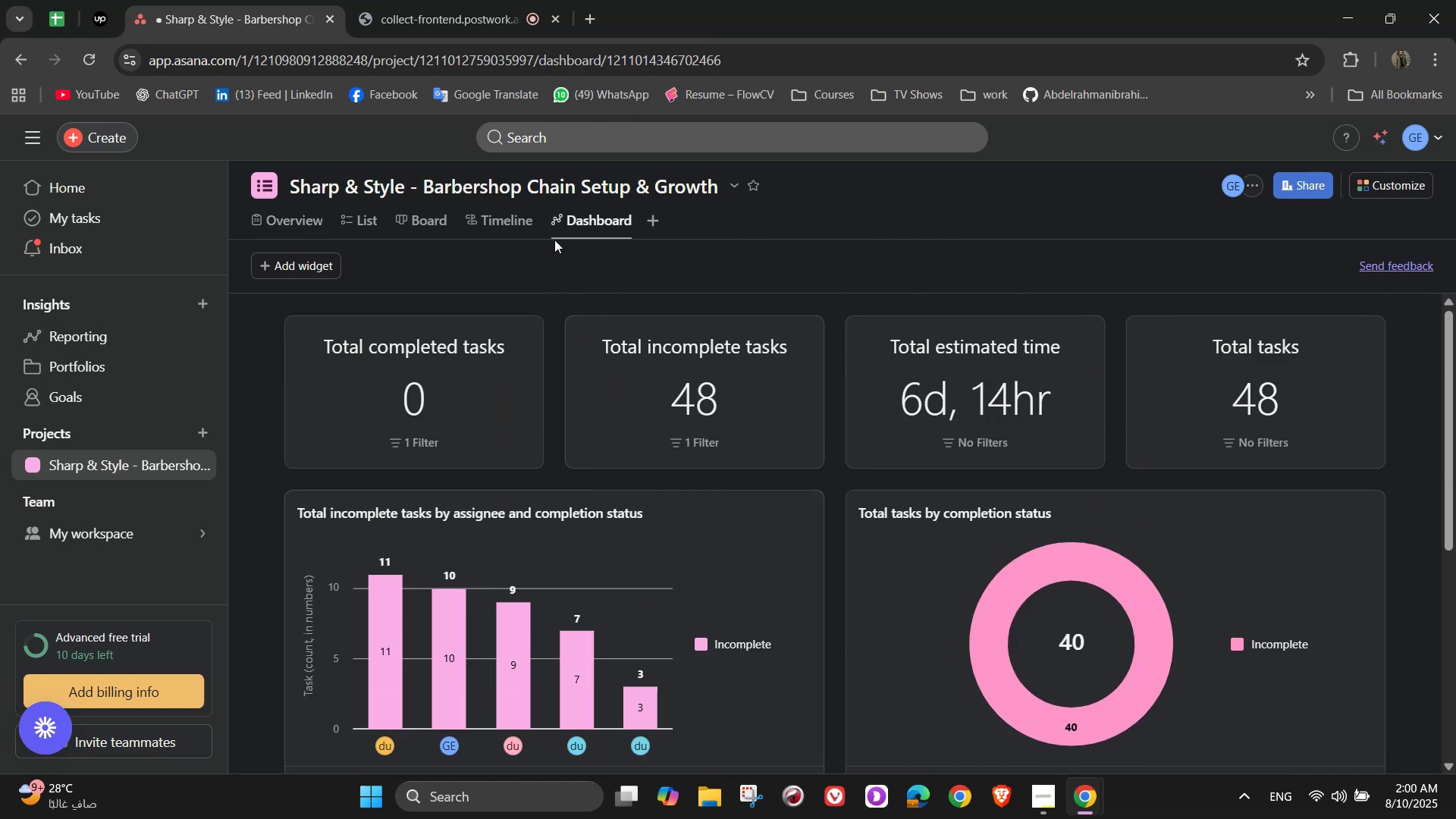 
left_click([510, 223])
 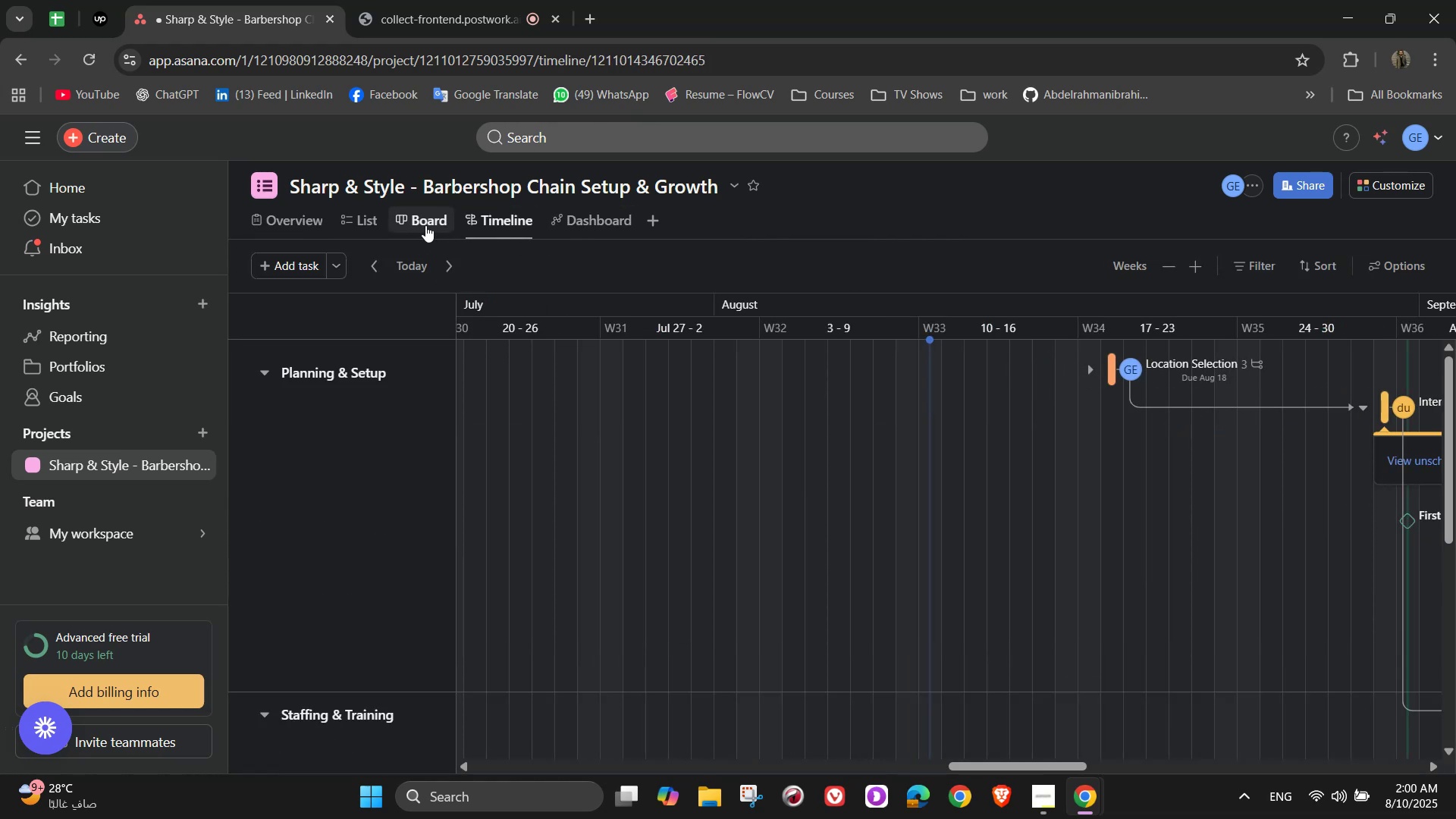 
left_click([450, 0])
 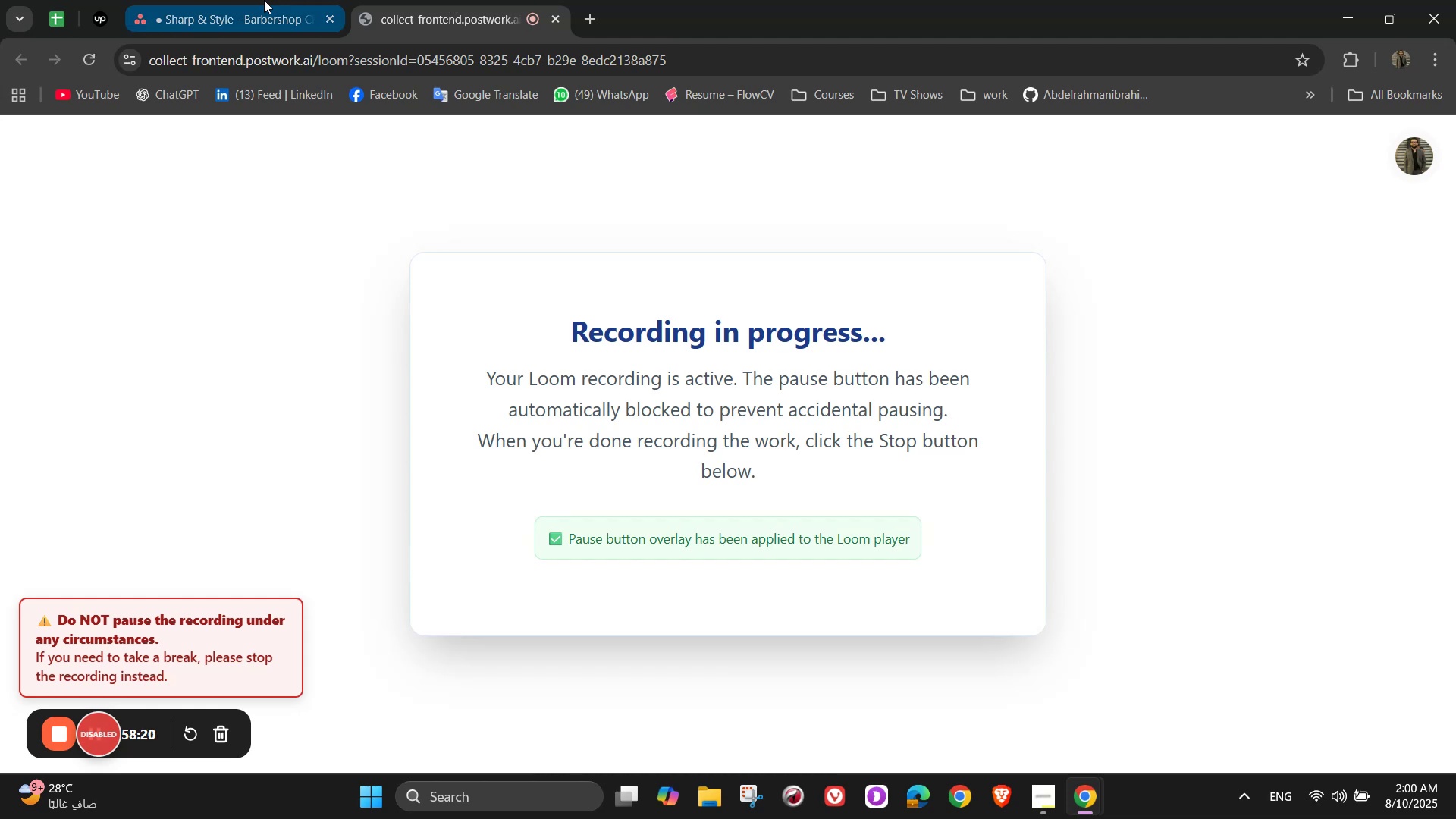 
left_click([264, 0])
 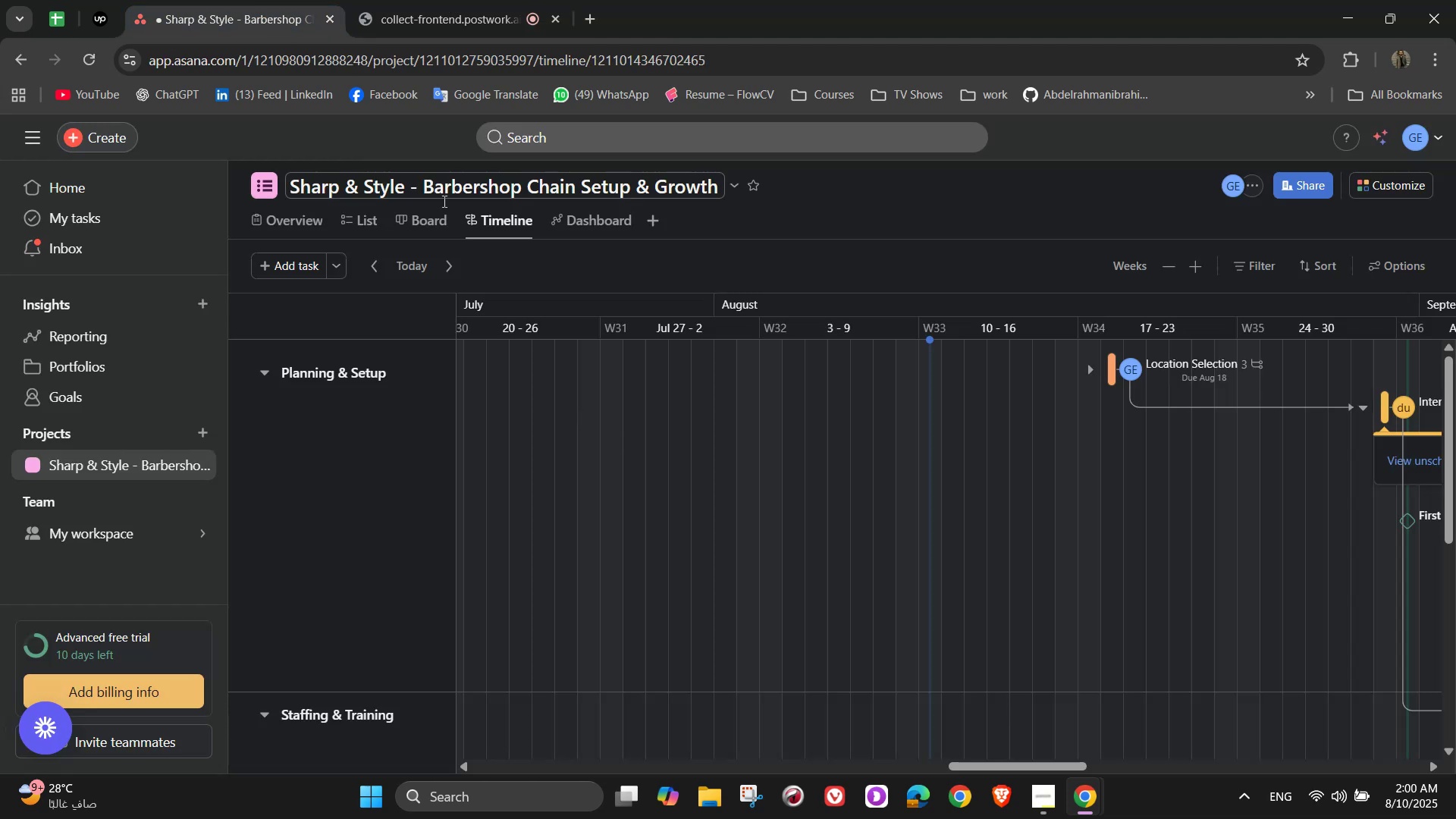 
left_click([448, 215])
 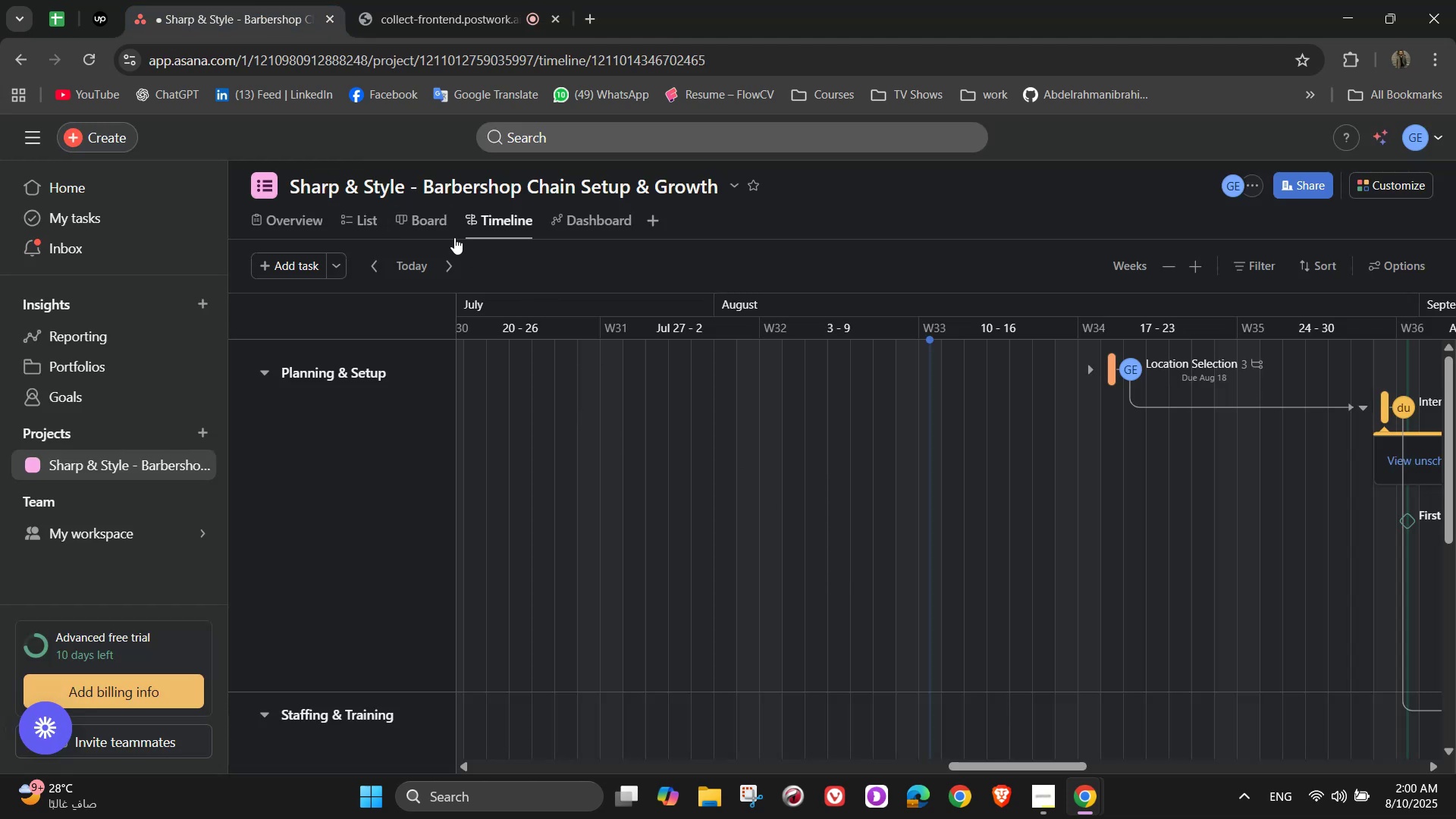 
left_click([420, 223])
 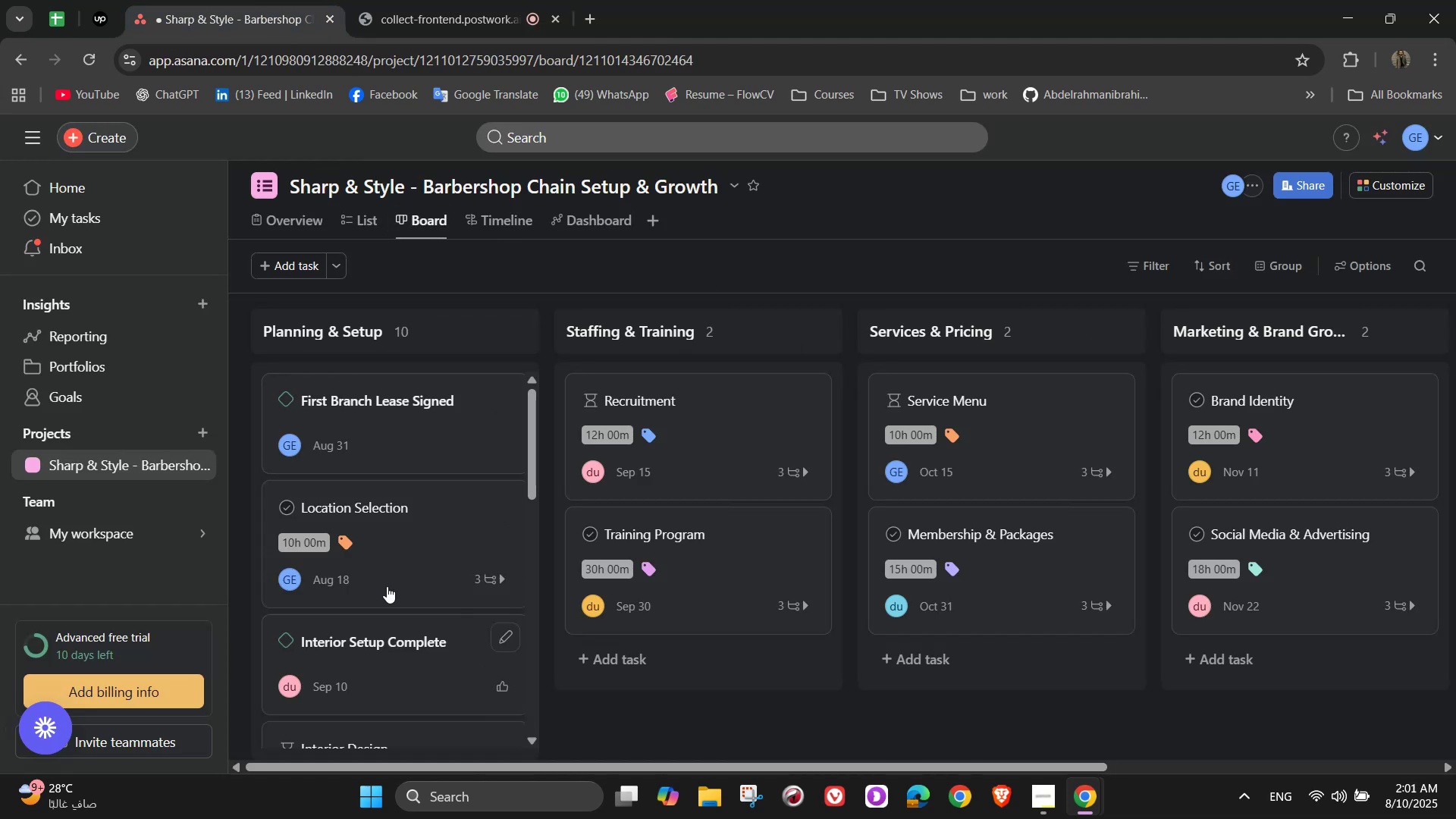 
left_click([356, 221])
 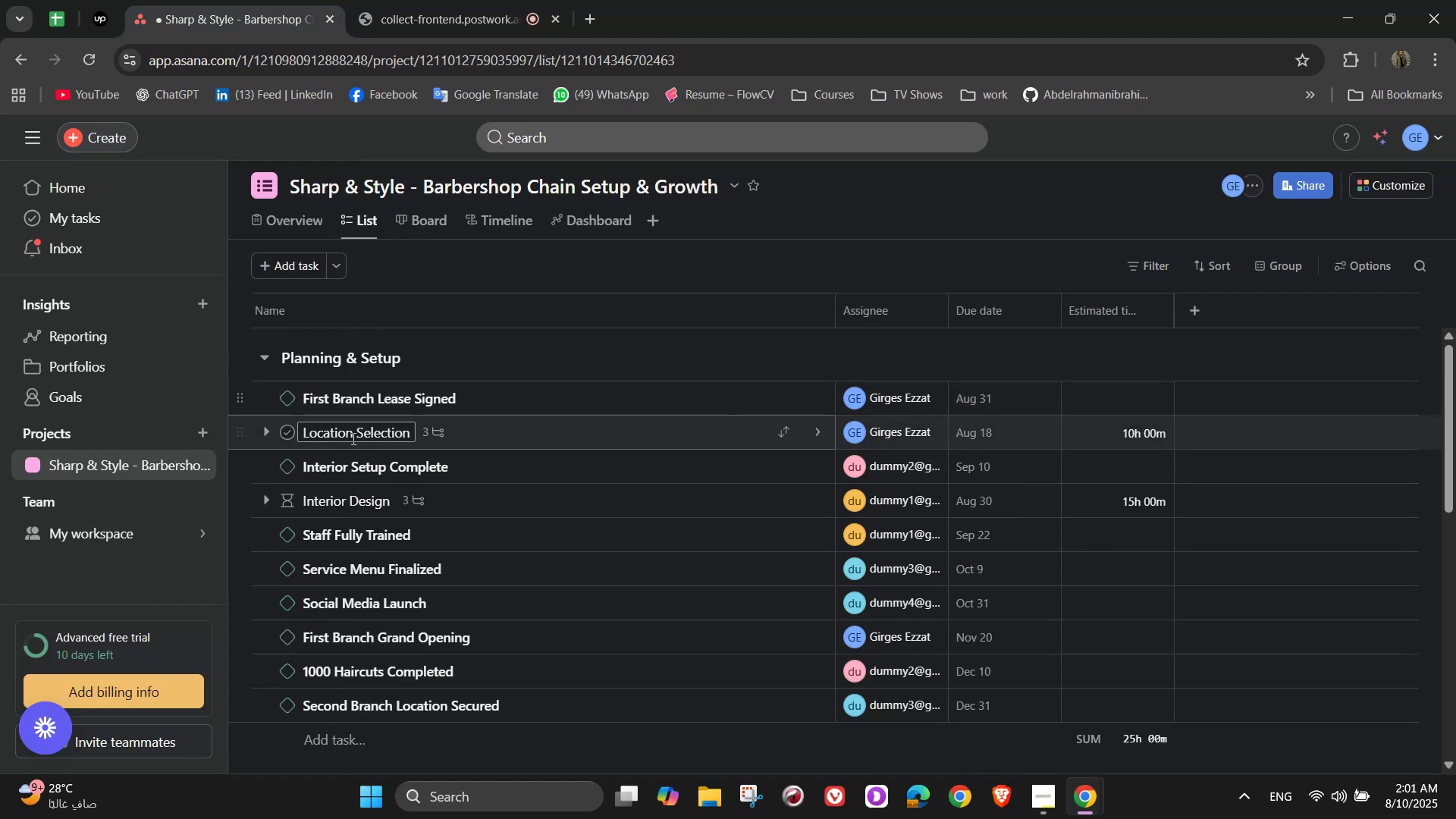 
scroll: coordinate [364, 458], scroll_direction: down, amount: 2.0
 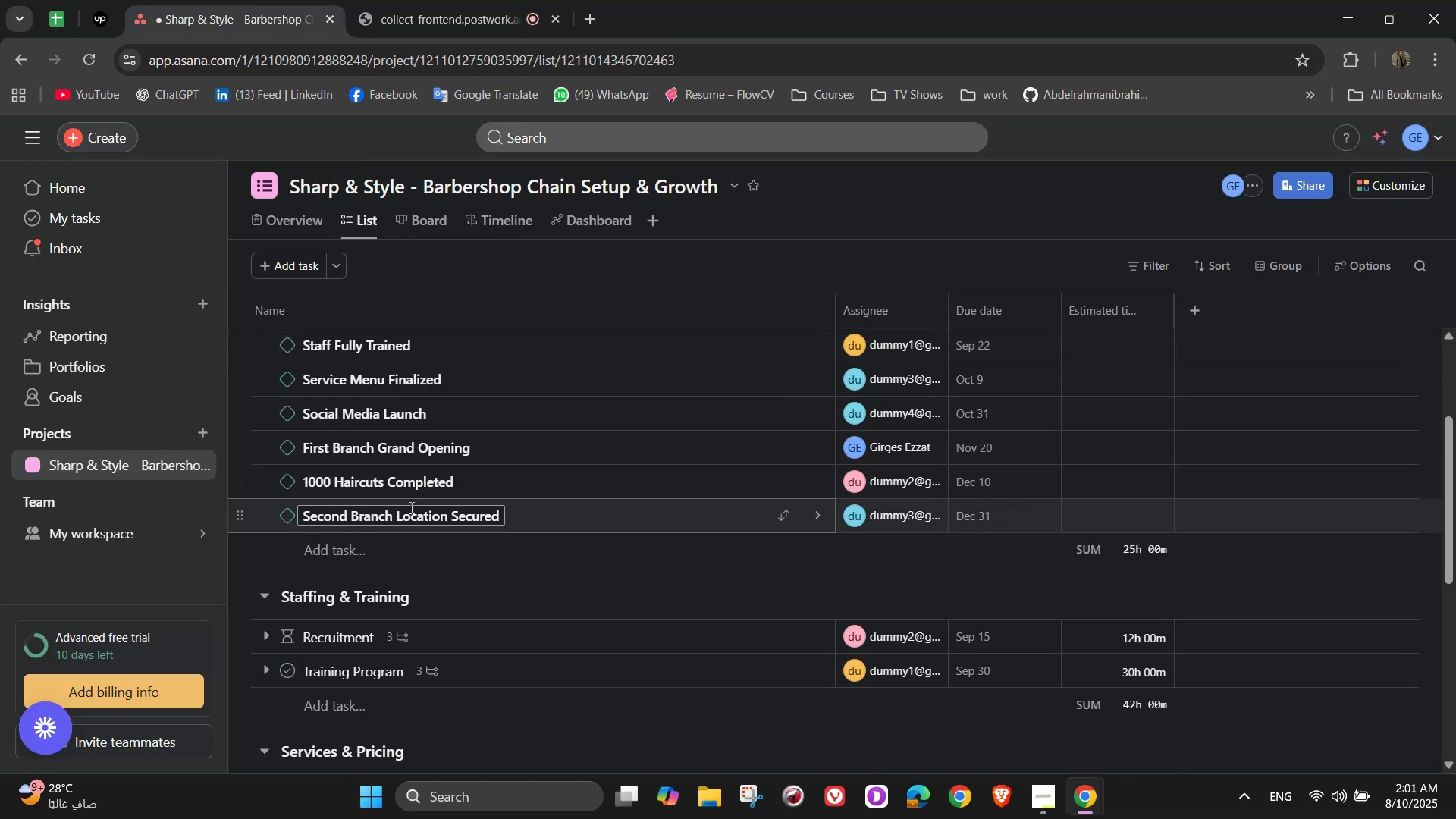 
scroll: coordinate [410, 507], scroll_direction: up, amount: 2.0
 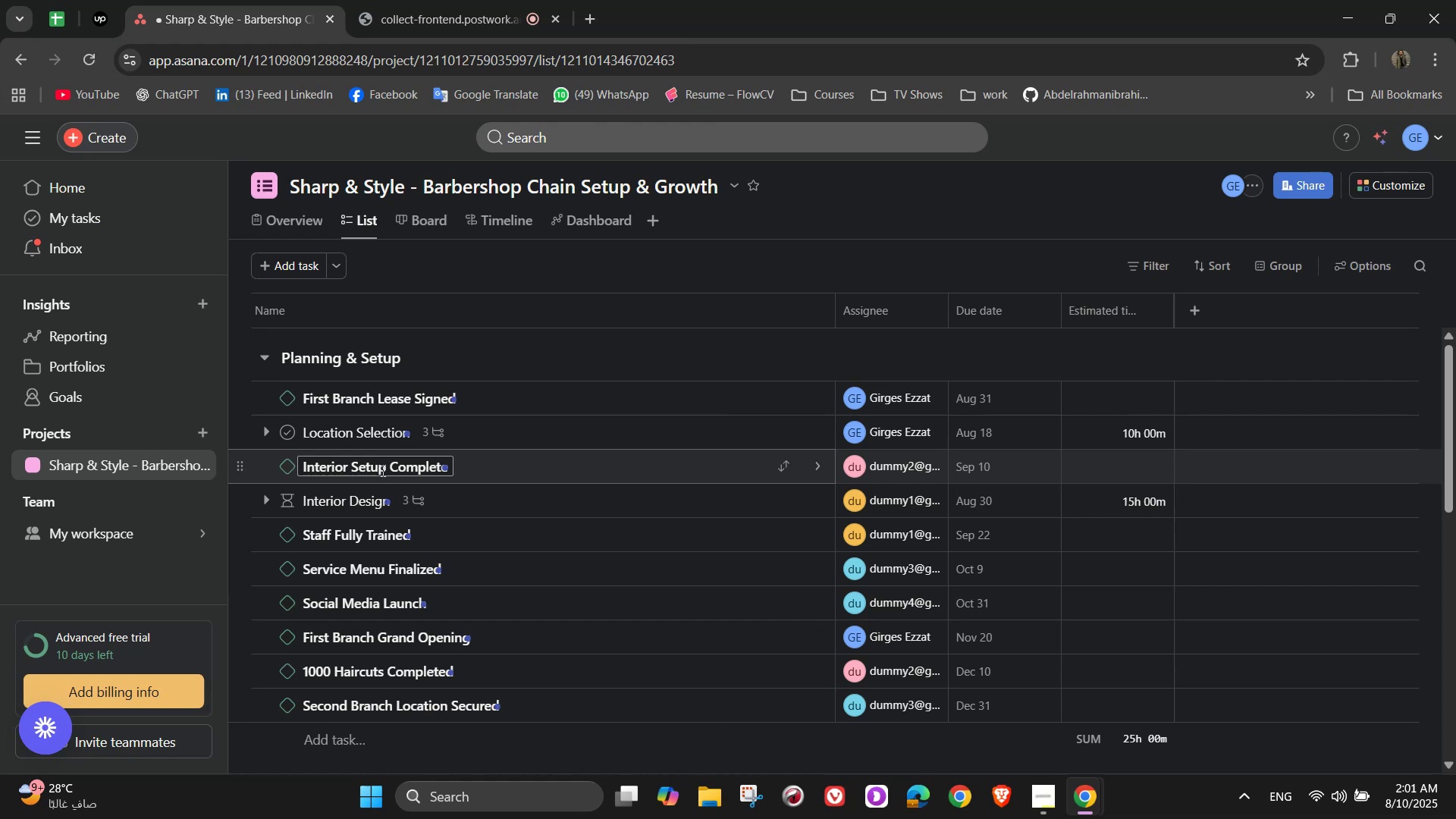 
wait(7.98)
 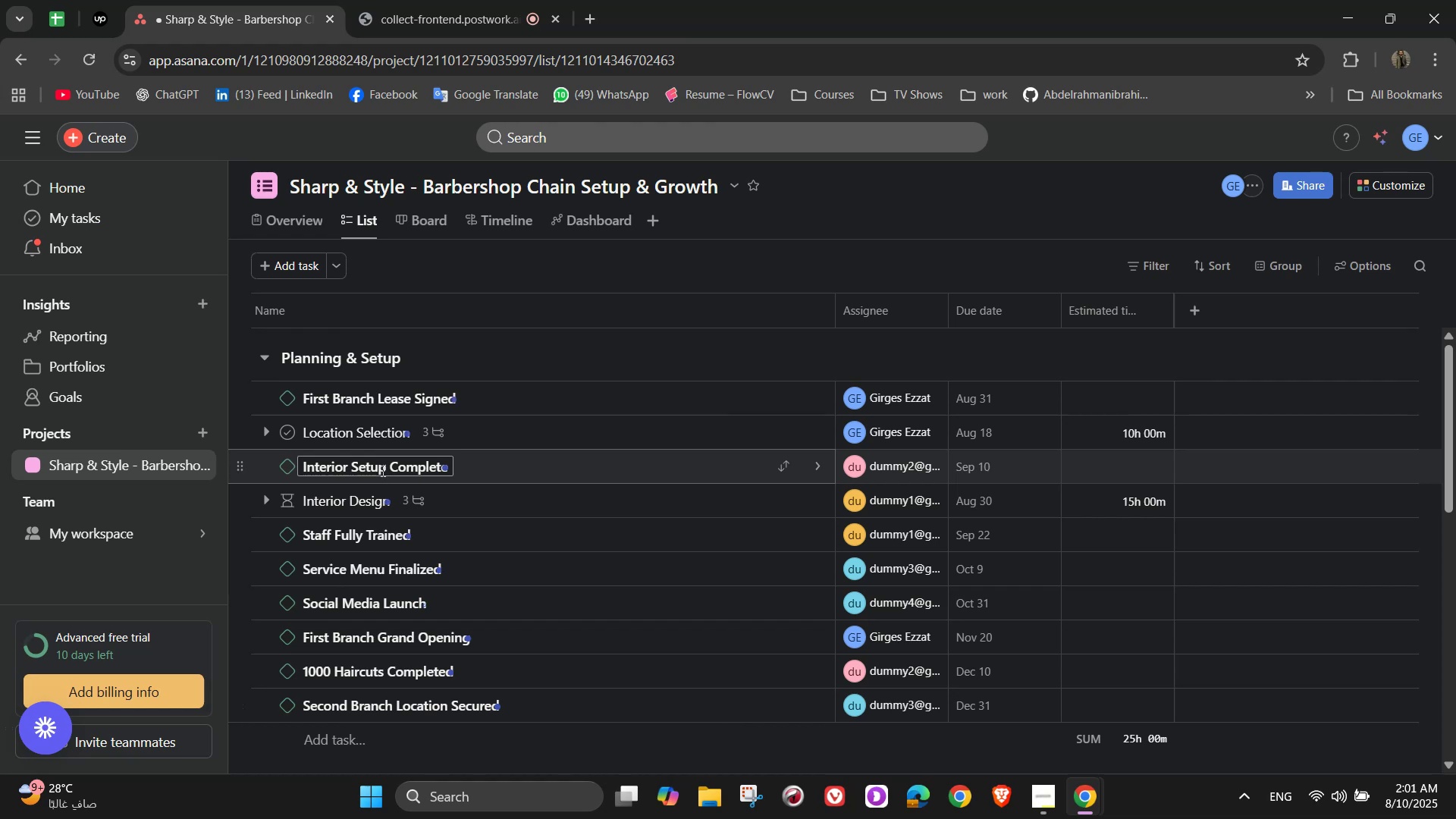 
scroll: coordinate [360, 475], scroll_direction: down, amount: 3.0
 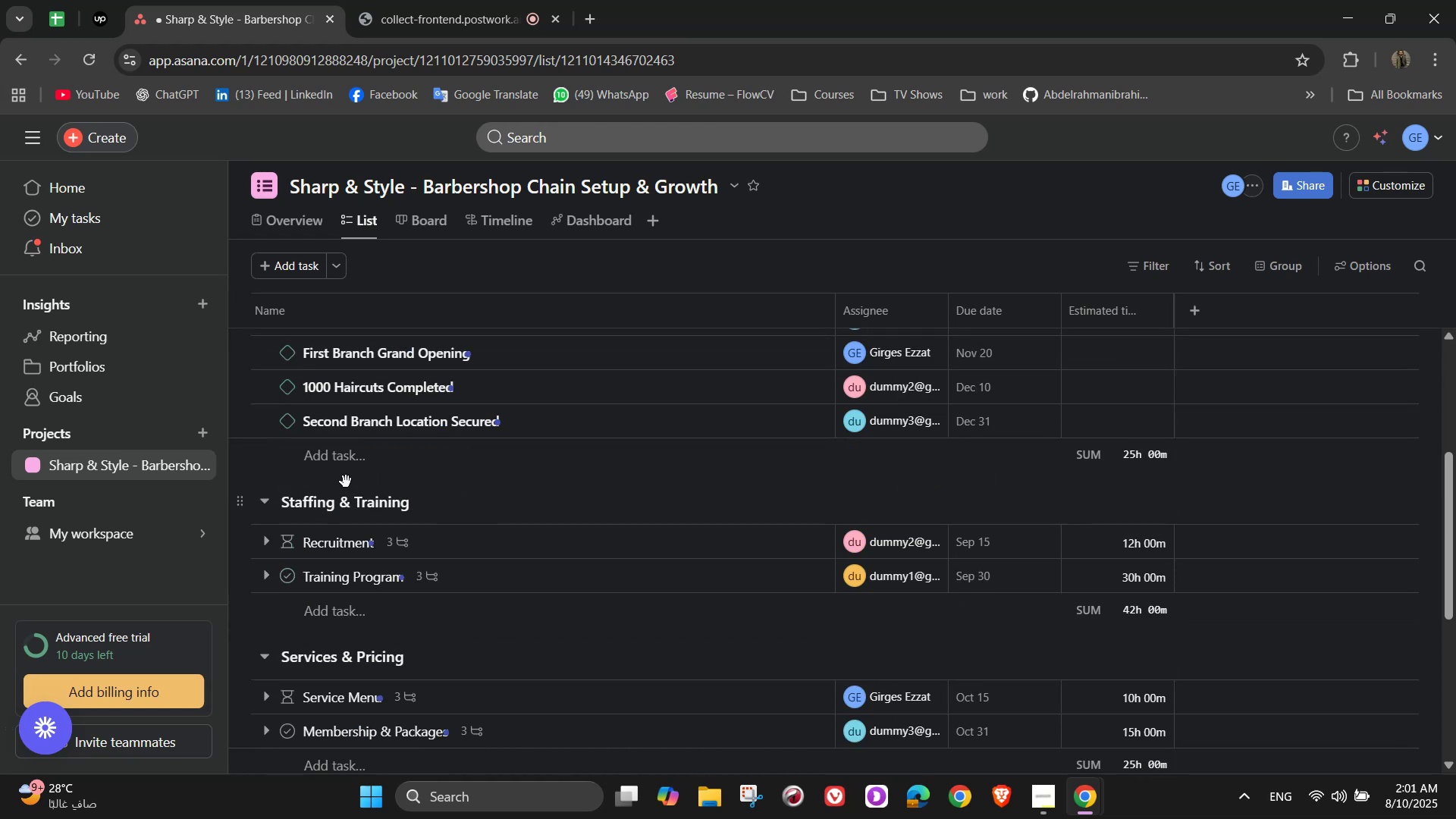 
mouse_move([277, 541])
 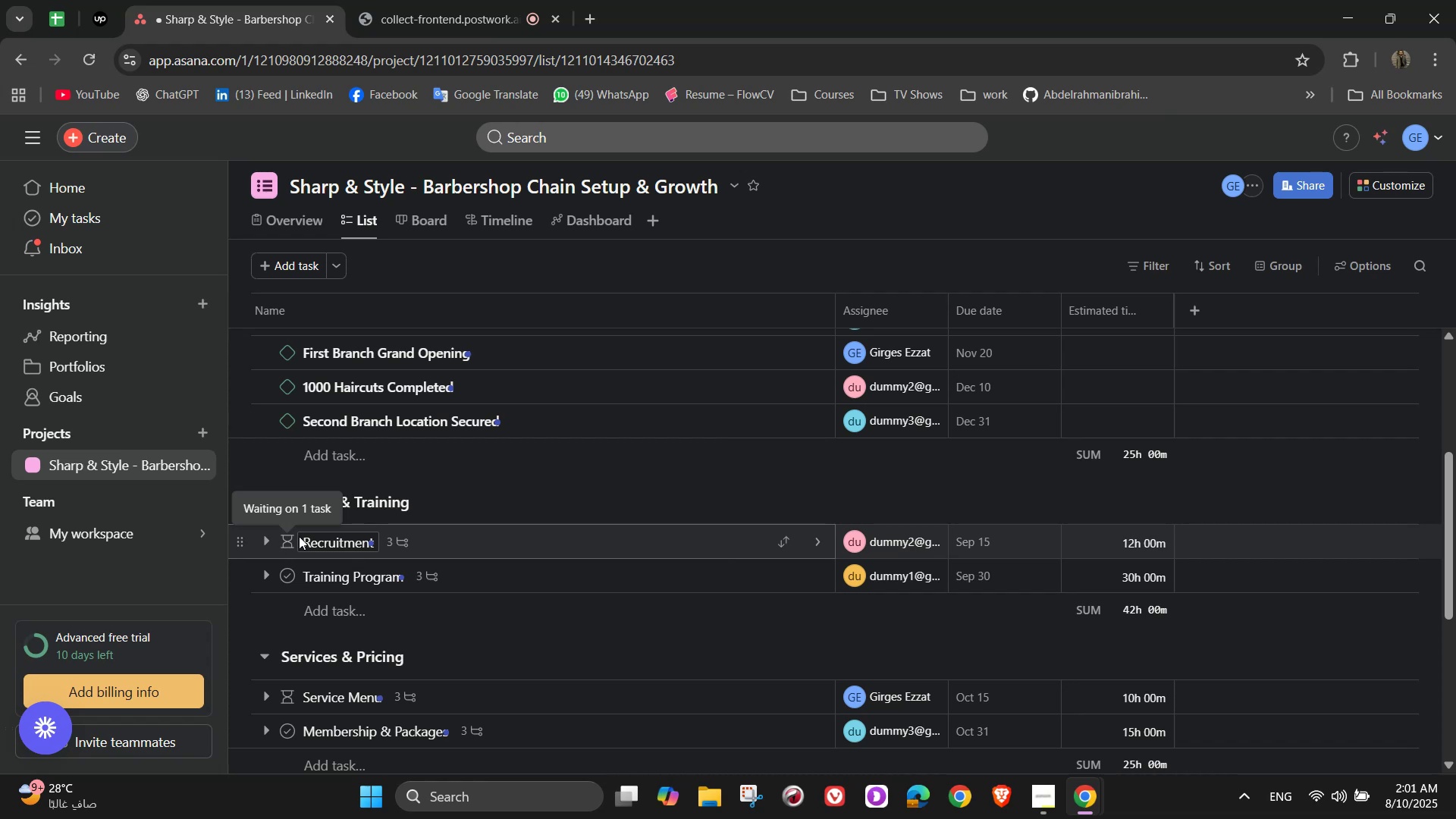 
scroll: coordinate [567, 576], scroll_direction: down, amount: 6.0
 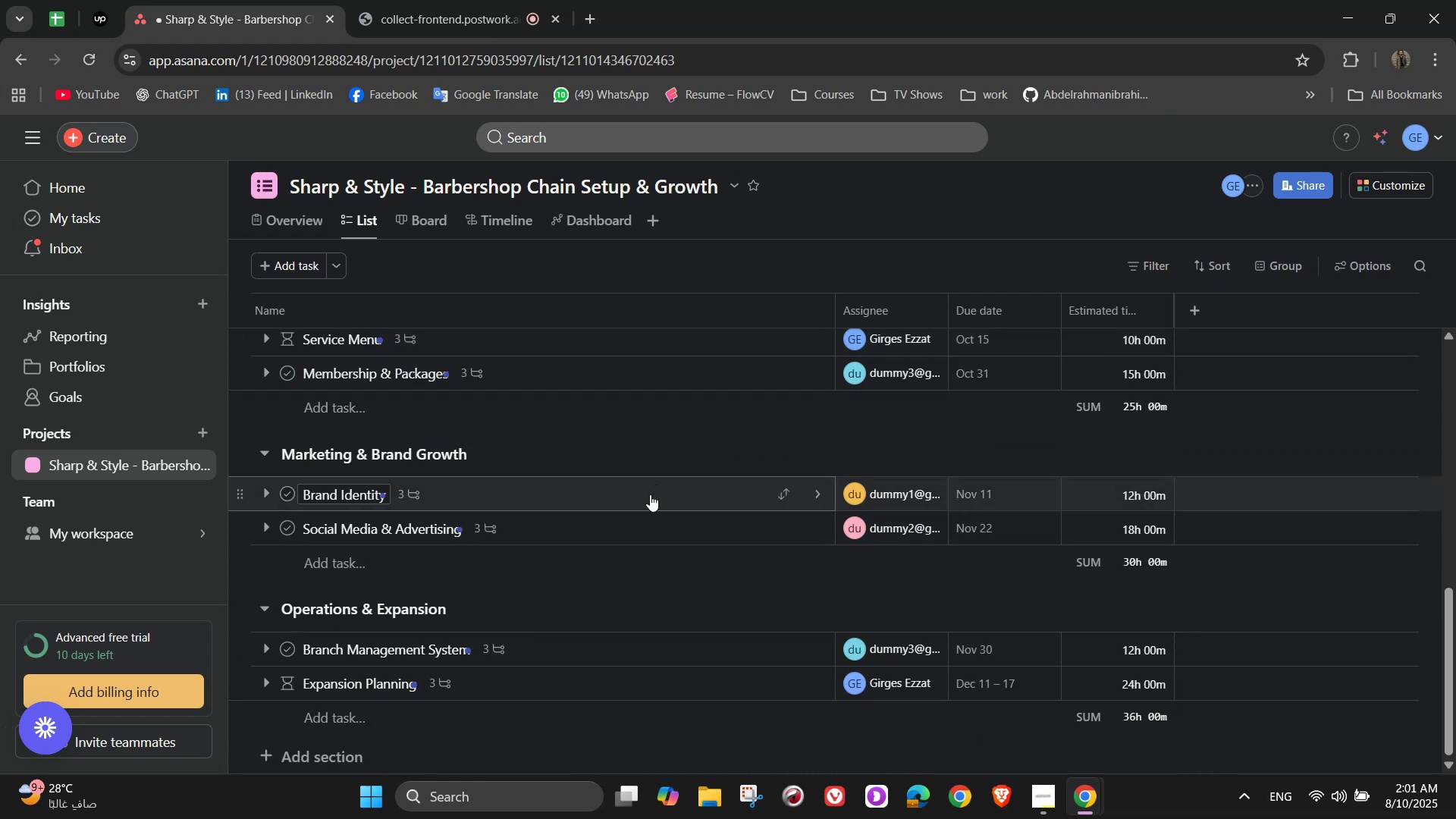 
wait(10.72)
 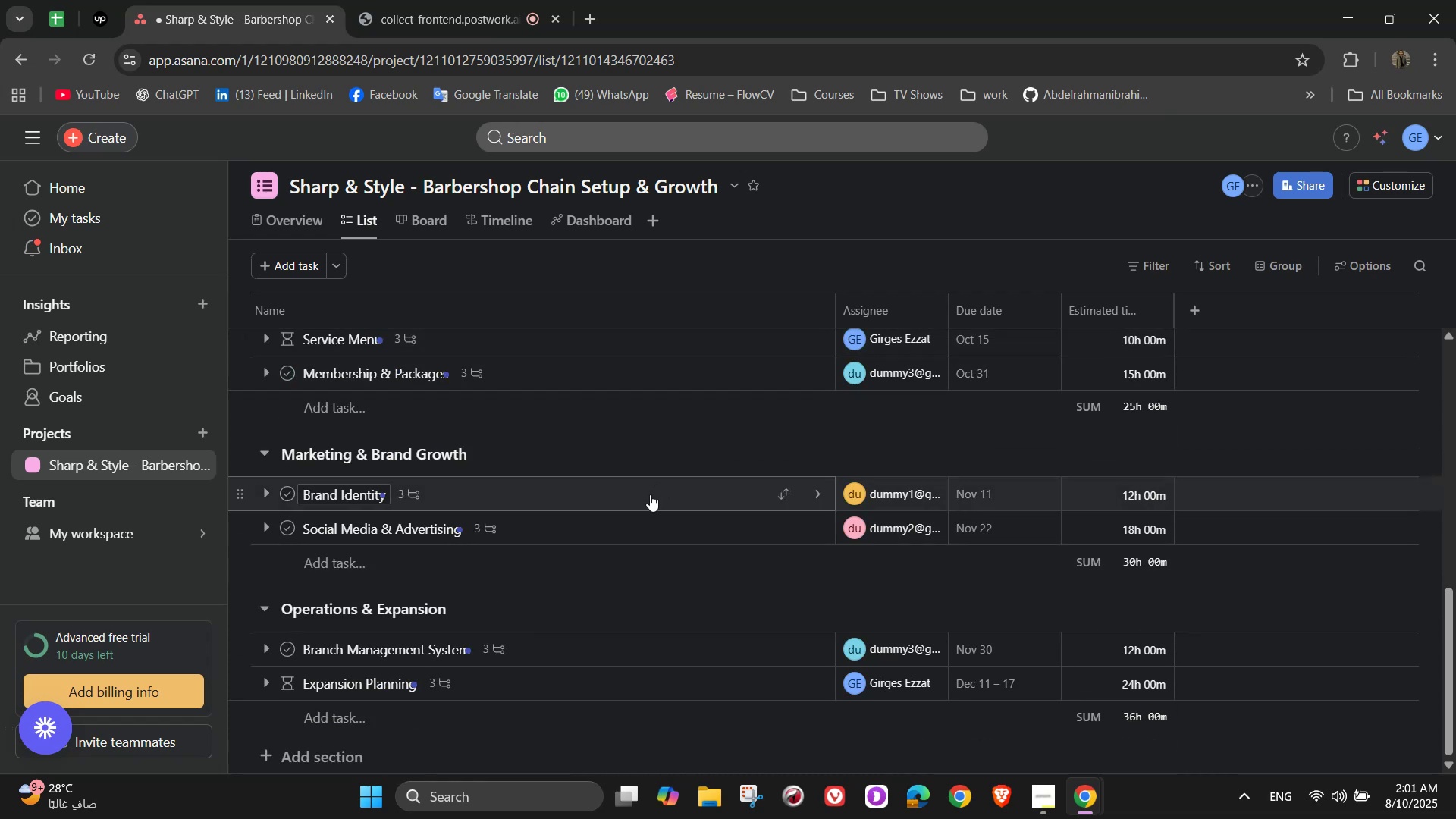 
scroll: coordinate [615, 441], scroll_direction: up, amount: 5.0
 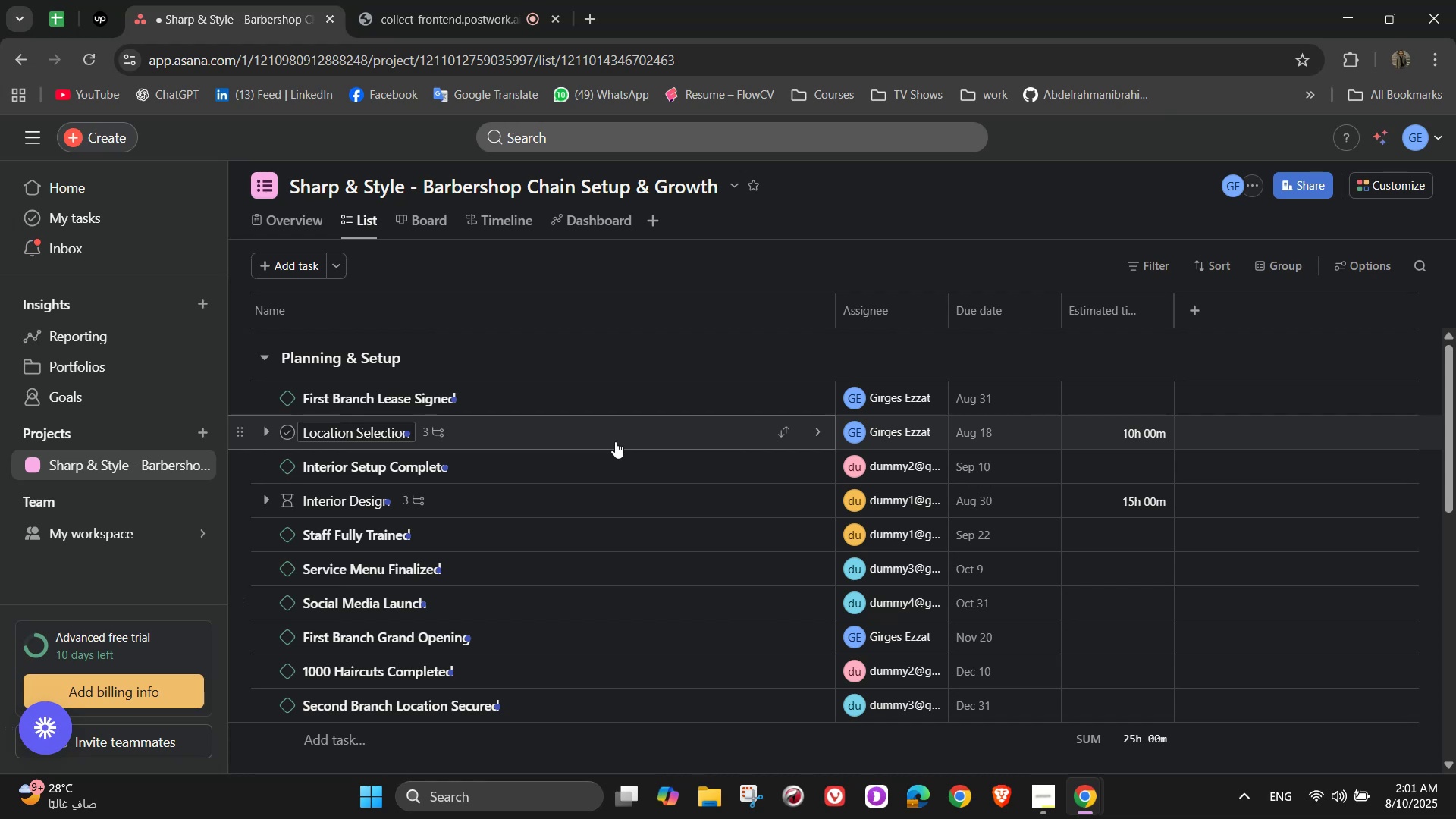 